 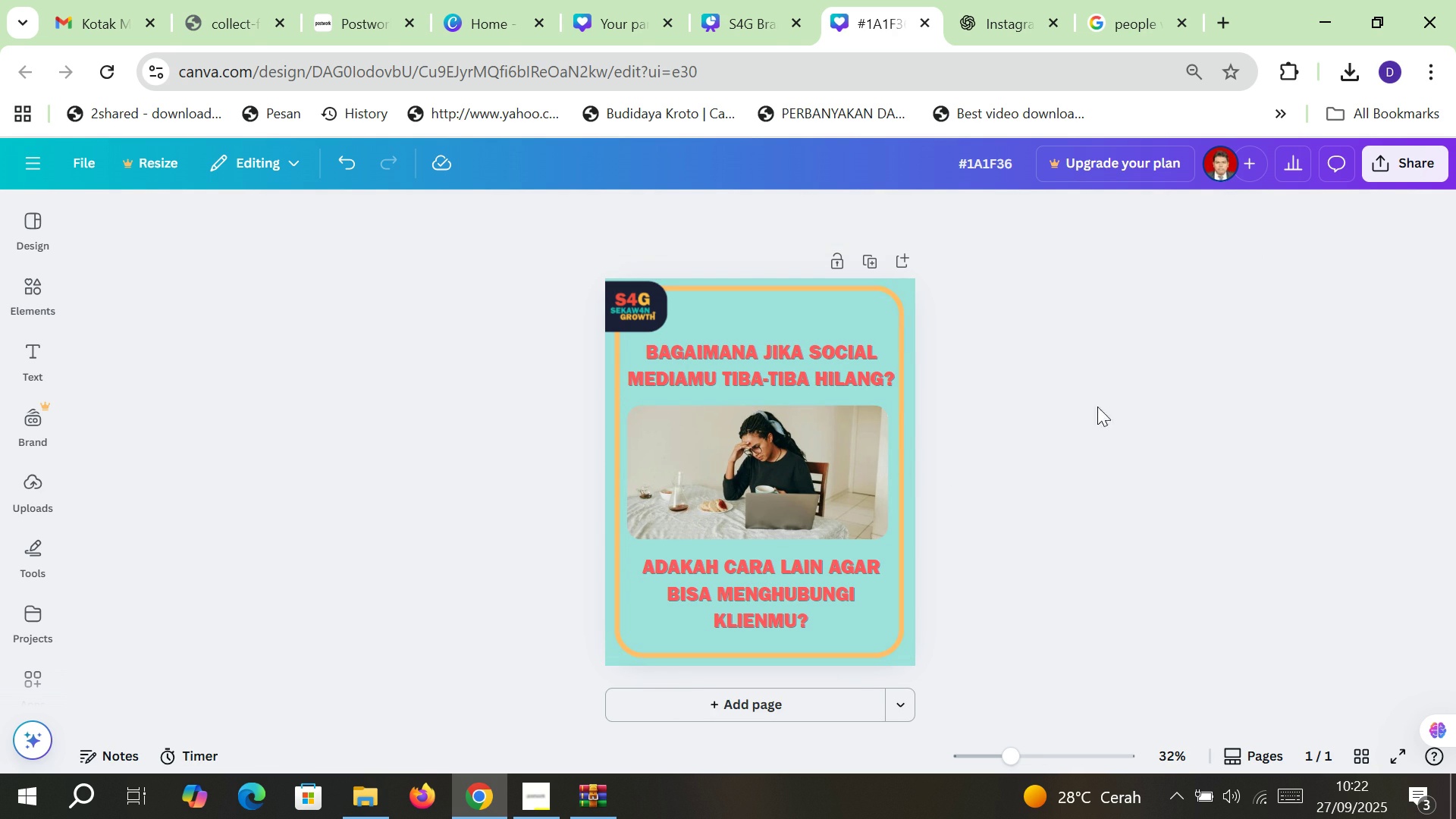 
left_click([1116, 417])
 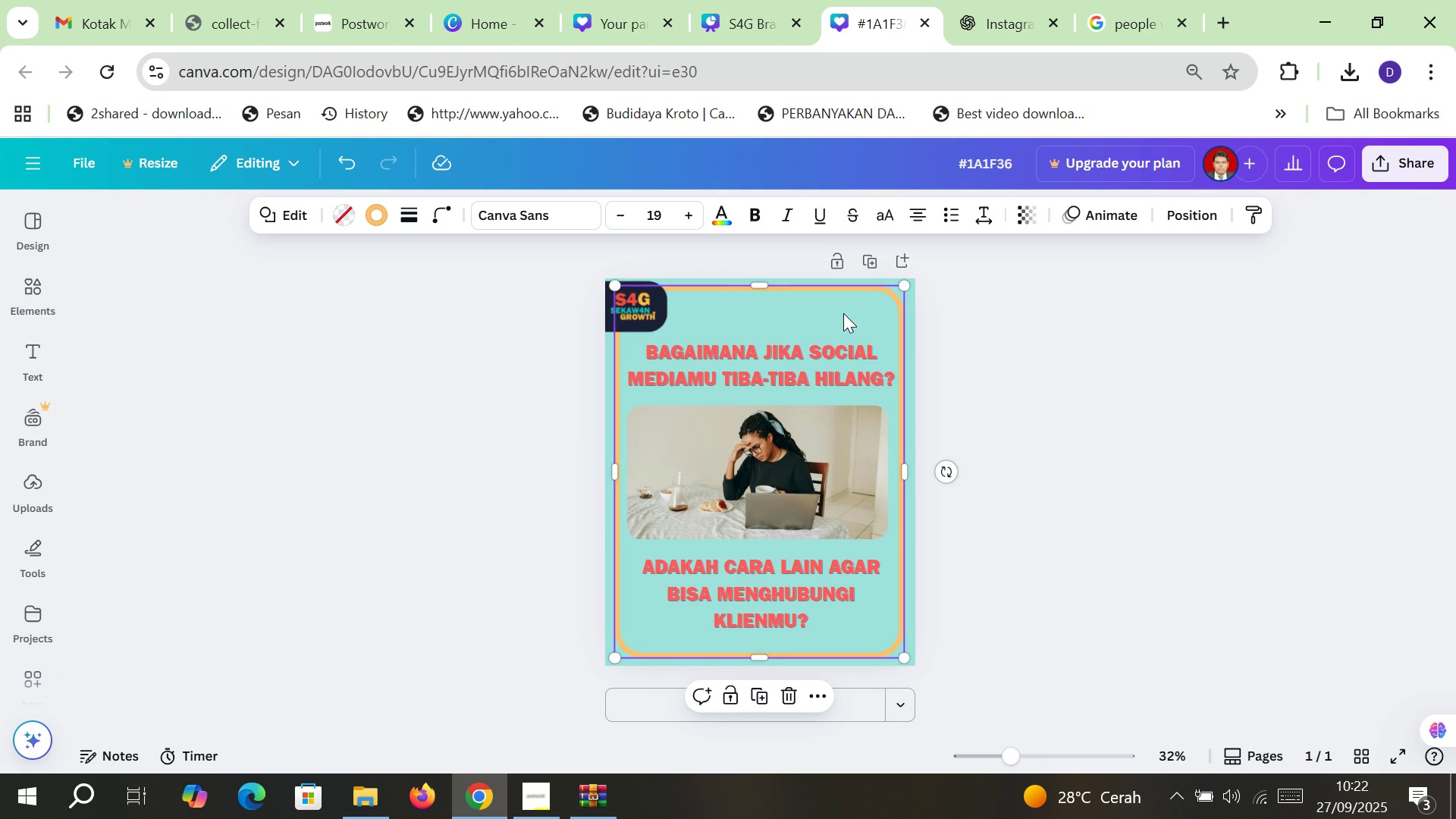 
left_click([843, 313])
 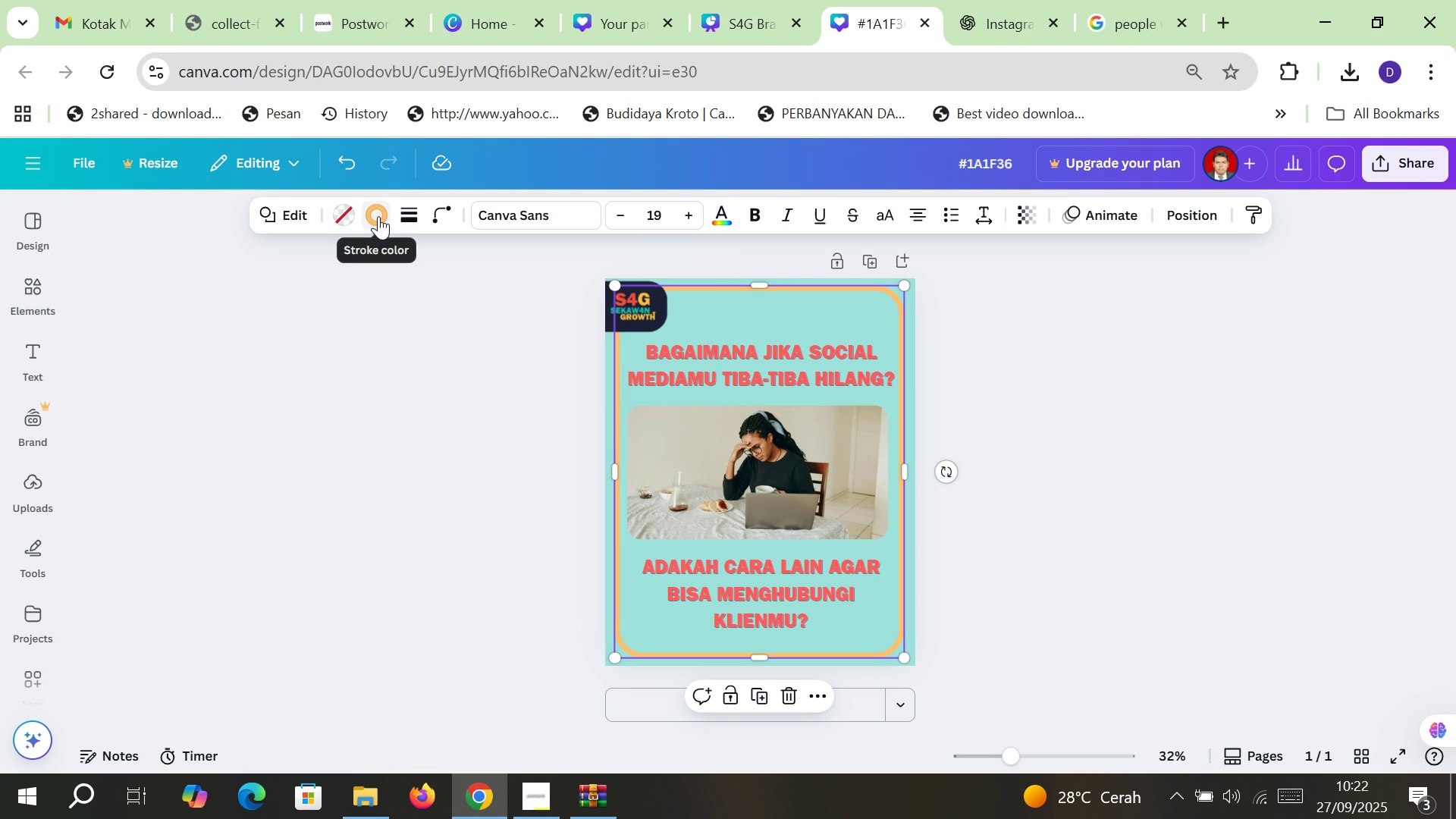 
left_click([378, 216])
 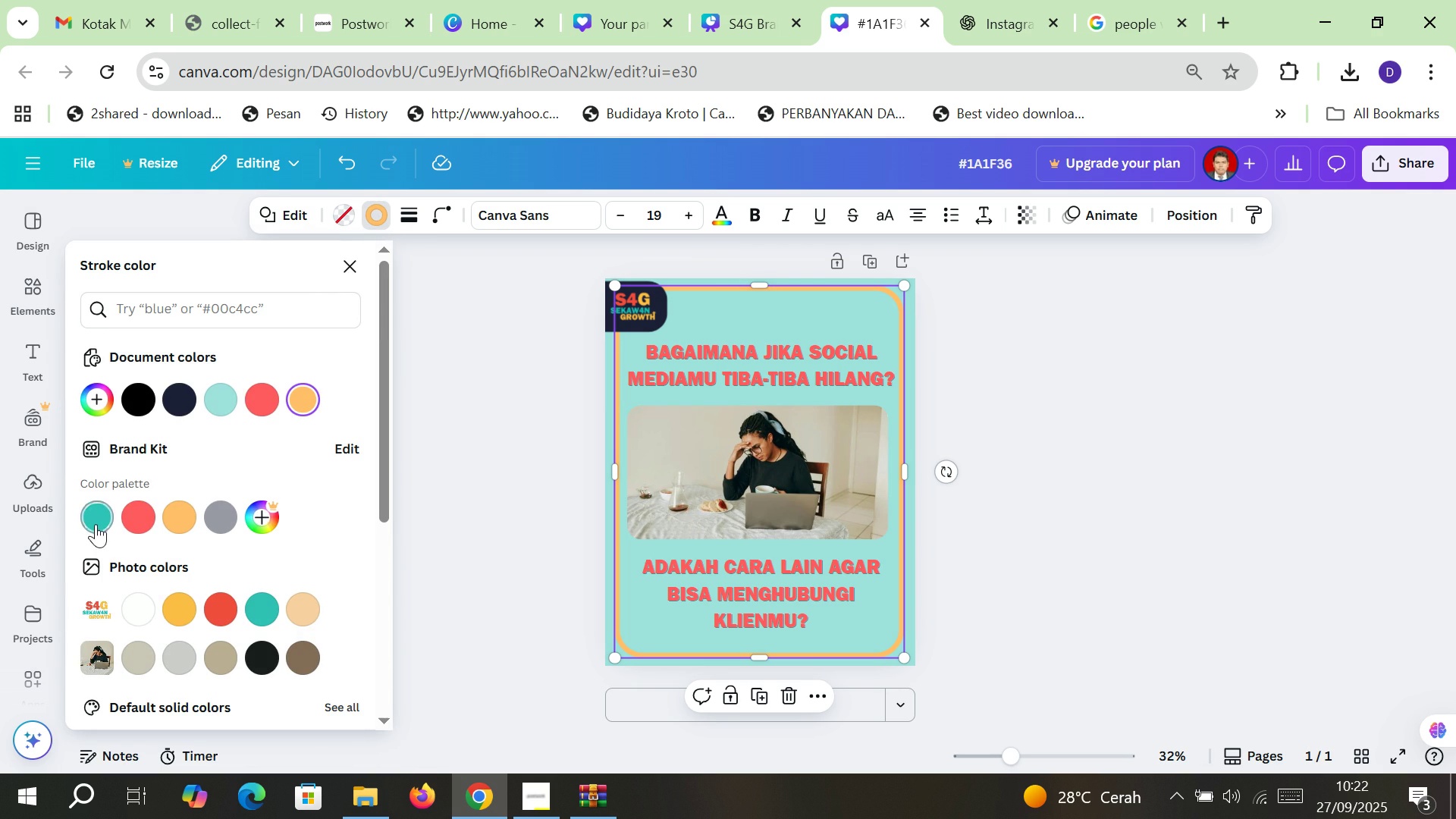 
left_click([96, 523])
 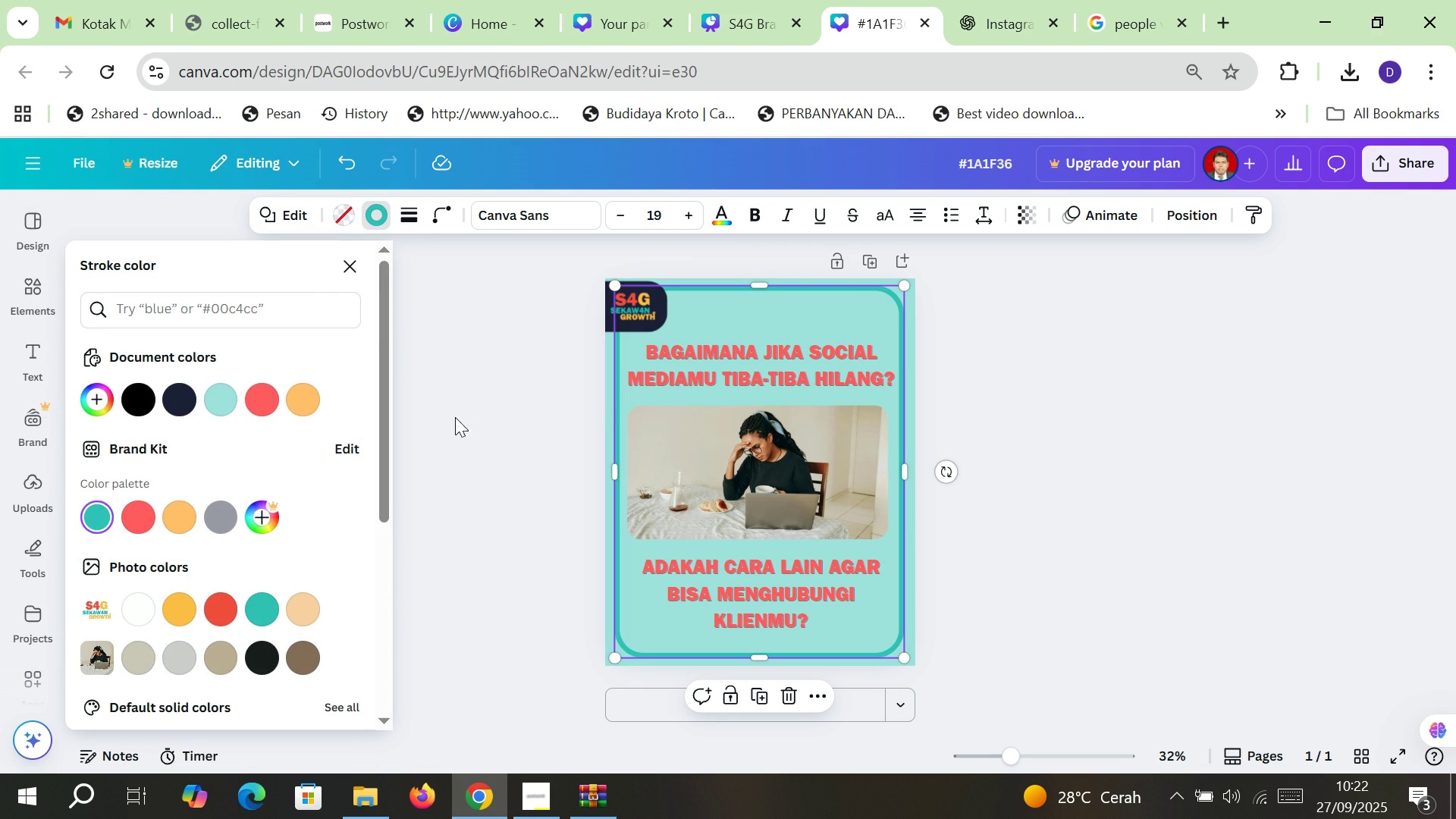 
left_click([523, 410])
 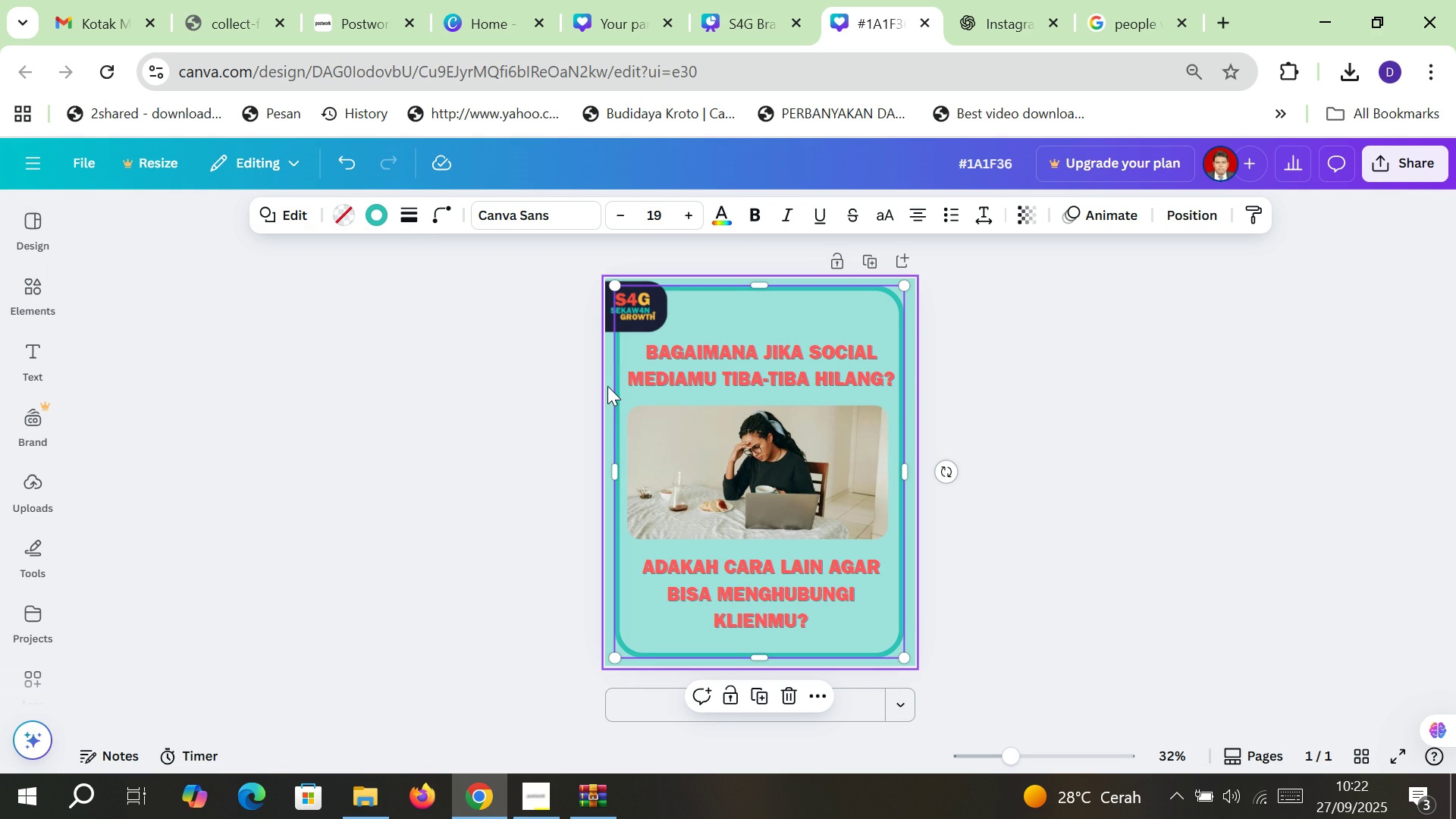 
left_click([607, 386])
 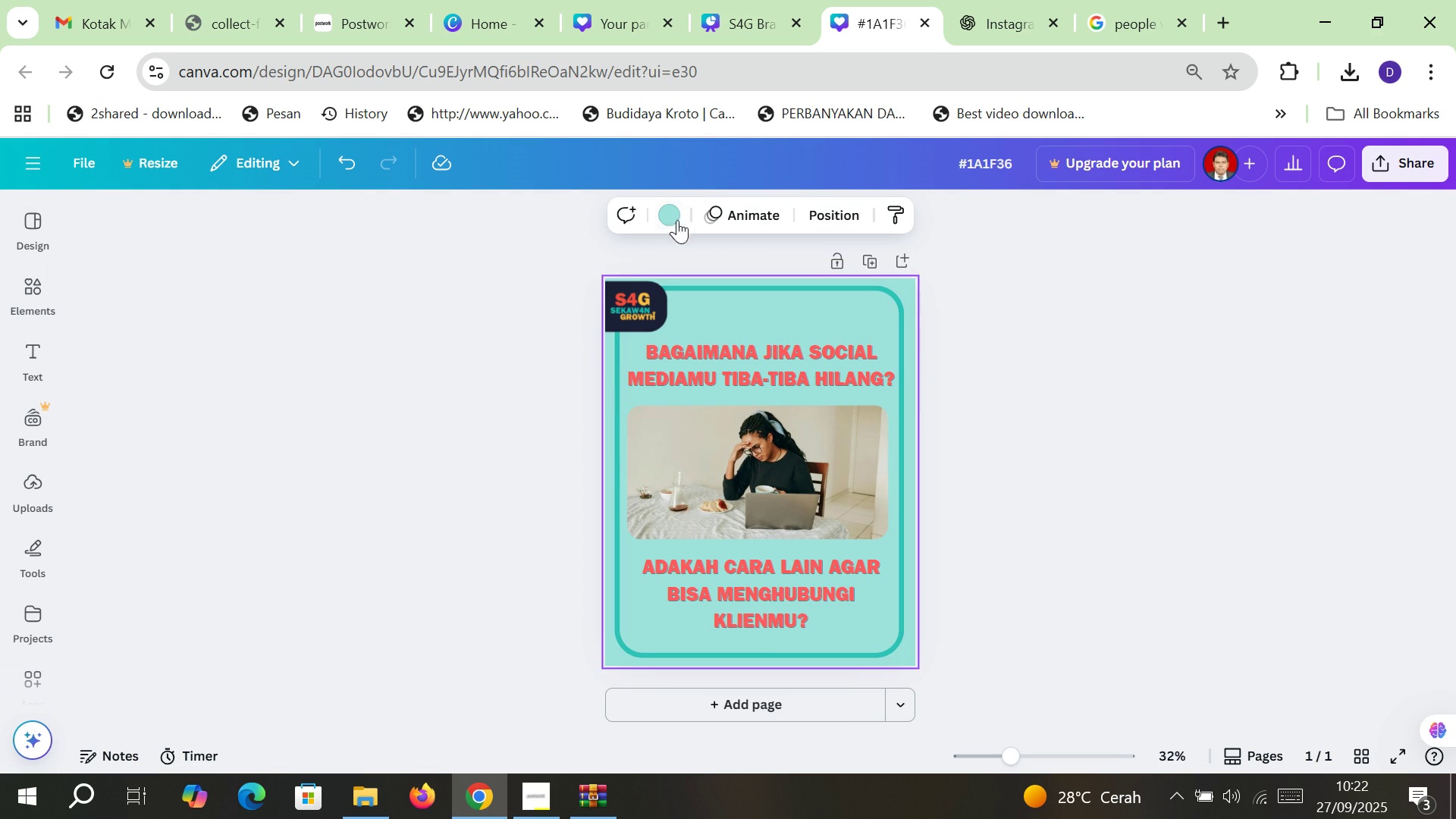 
left_click([679, 212])
 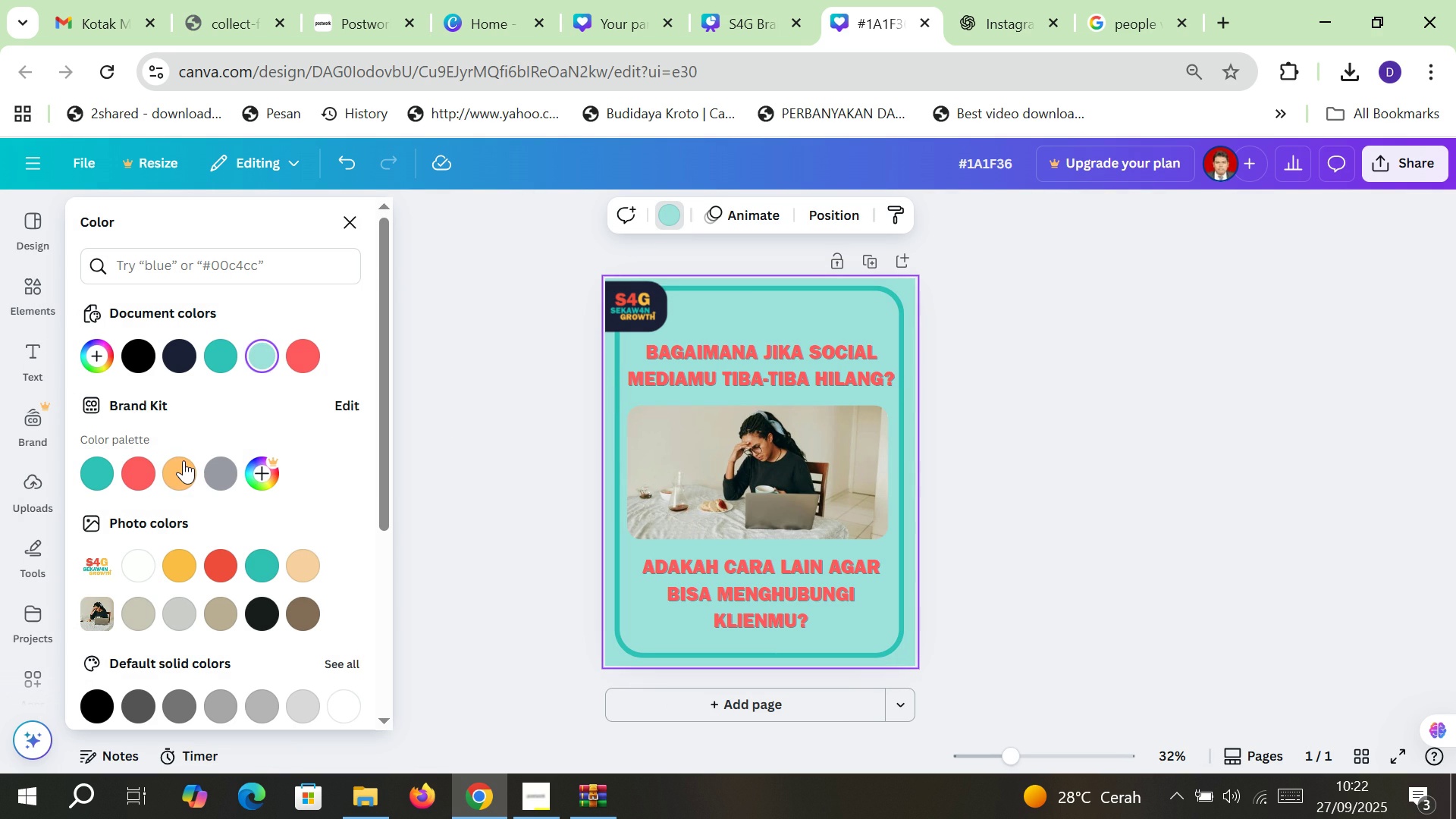 
left_click([184, 460])
 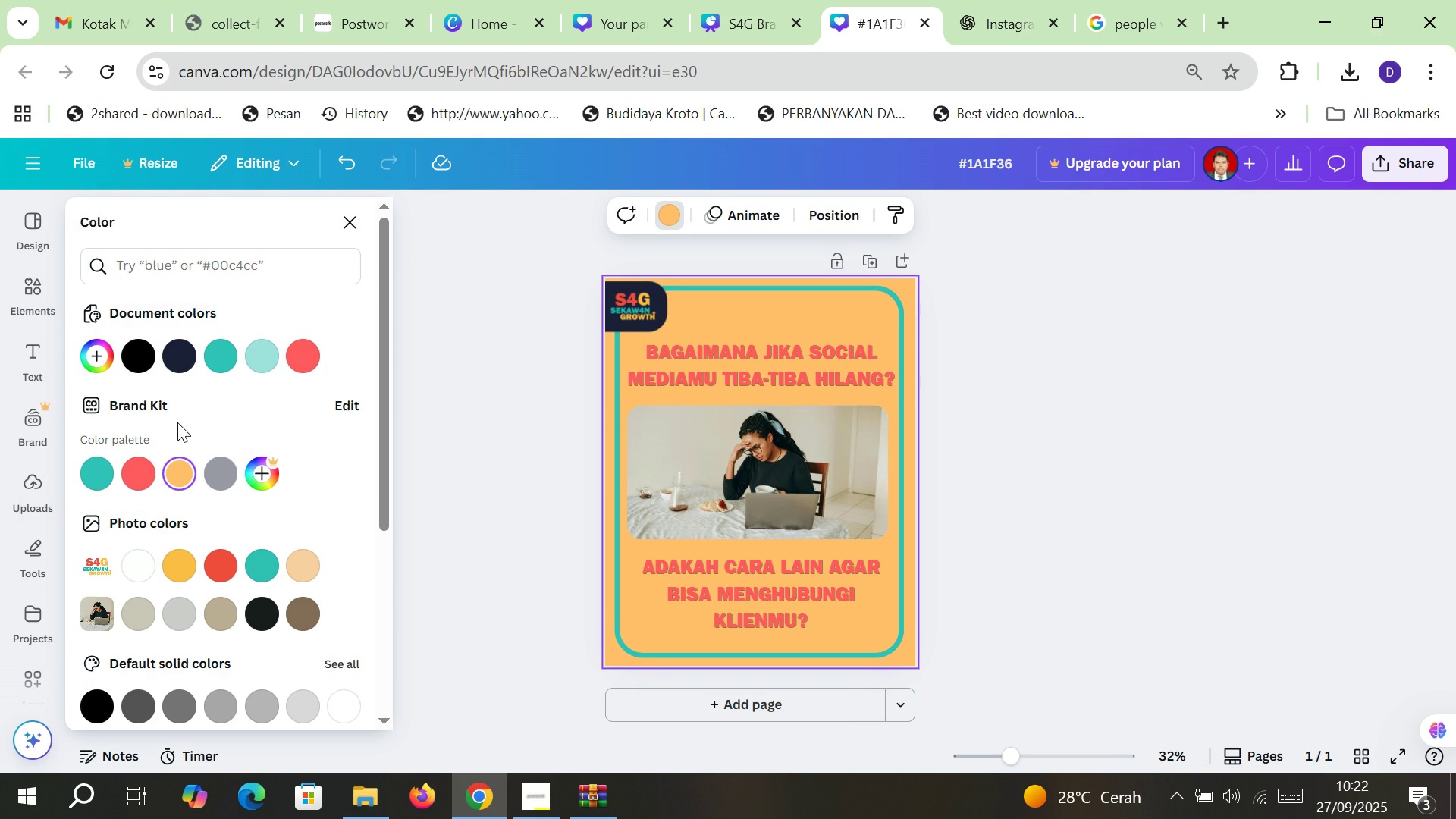 
left_click([99, 359])